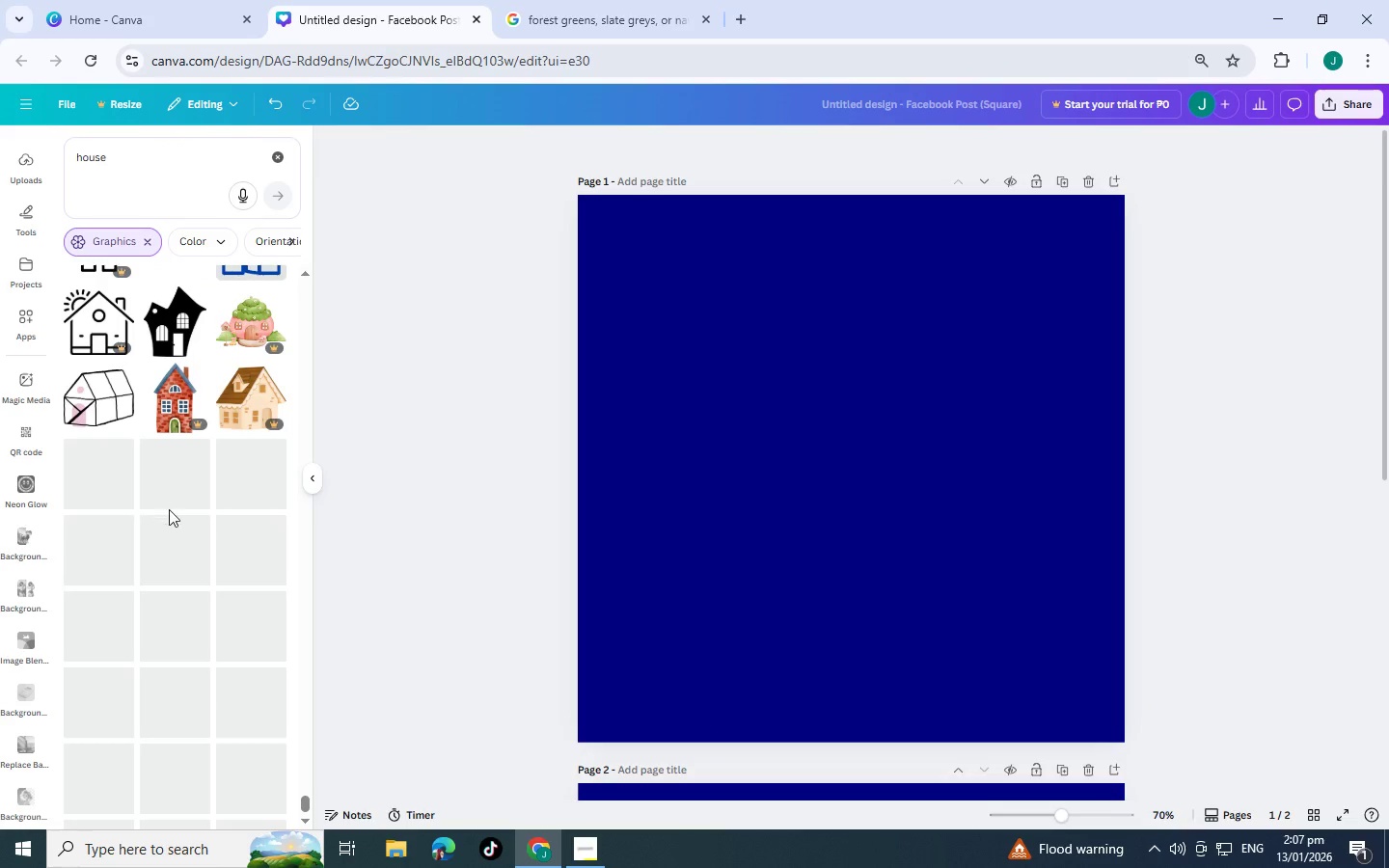 
scroll: coordinate [204, 427], scroll_direction: down, amount: 10.0
 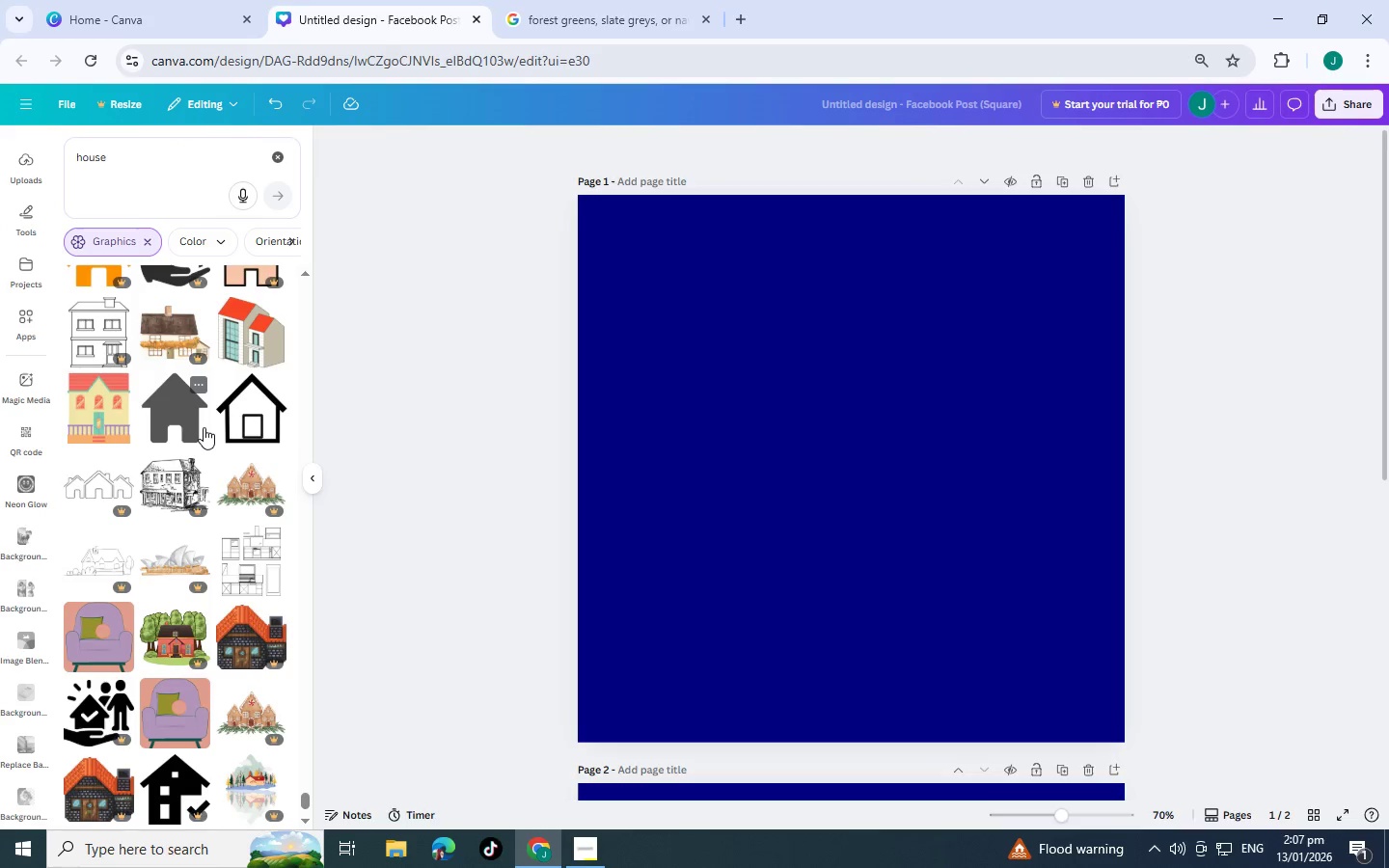 
scroll: coordinate [204, 427], scroll_direction: down, amount: 5.0
 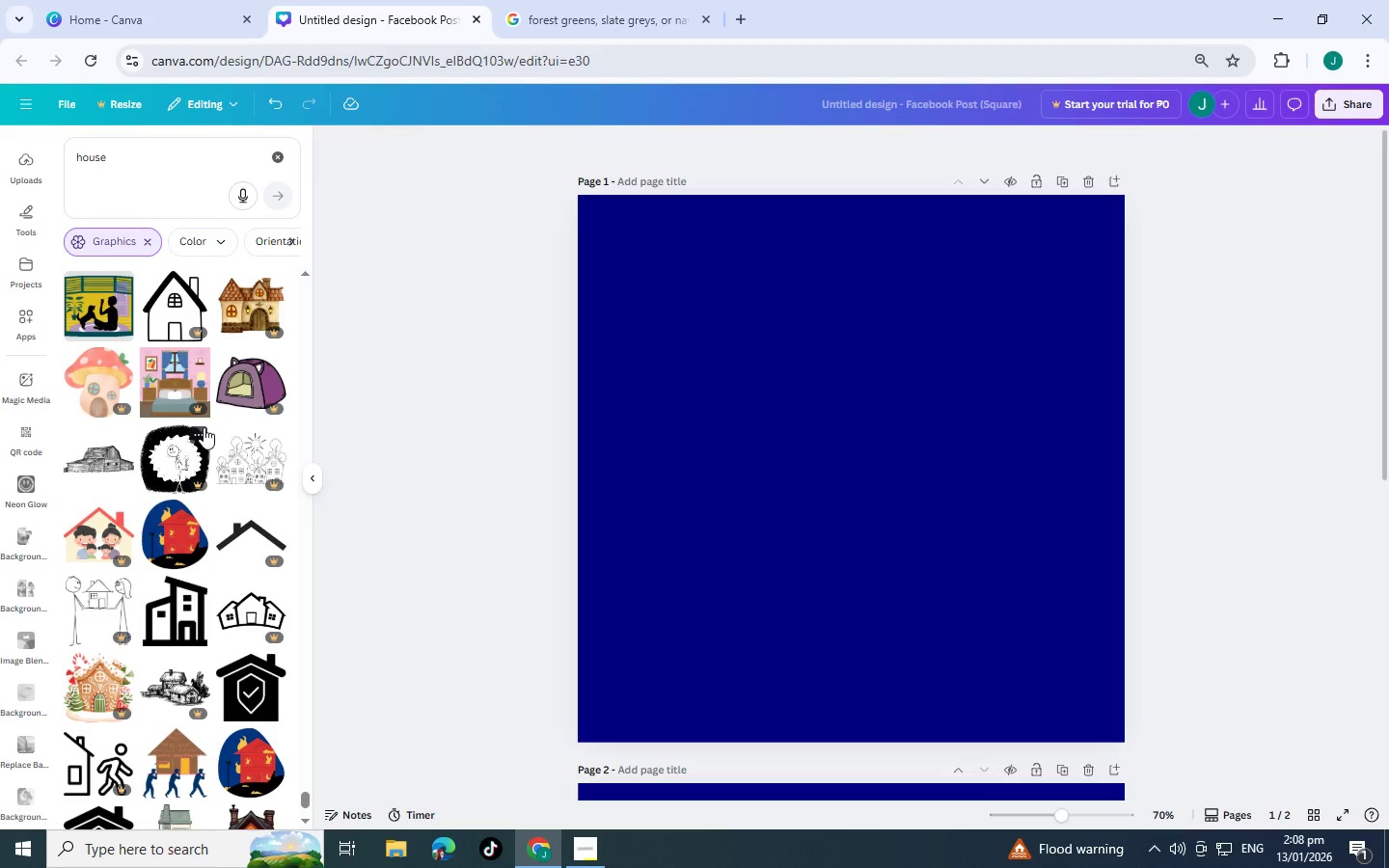 
scroll: coordinate [204, 427], scroll_direction: down, amount: 7.0
 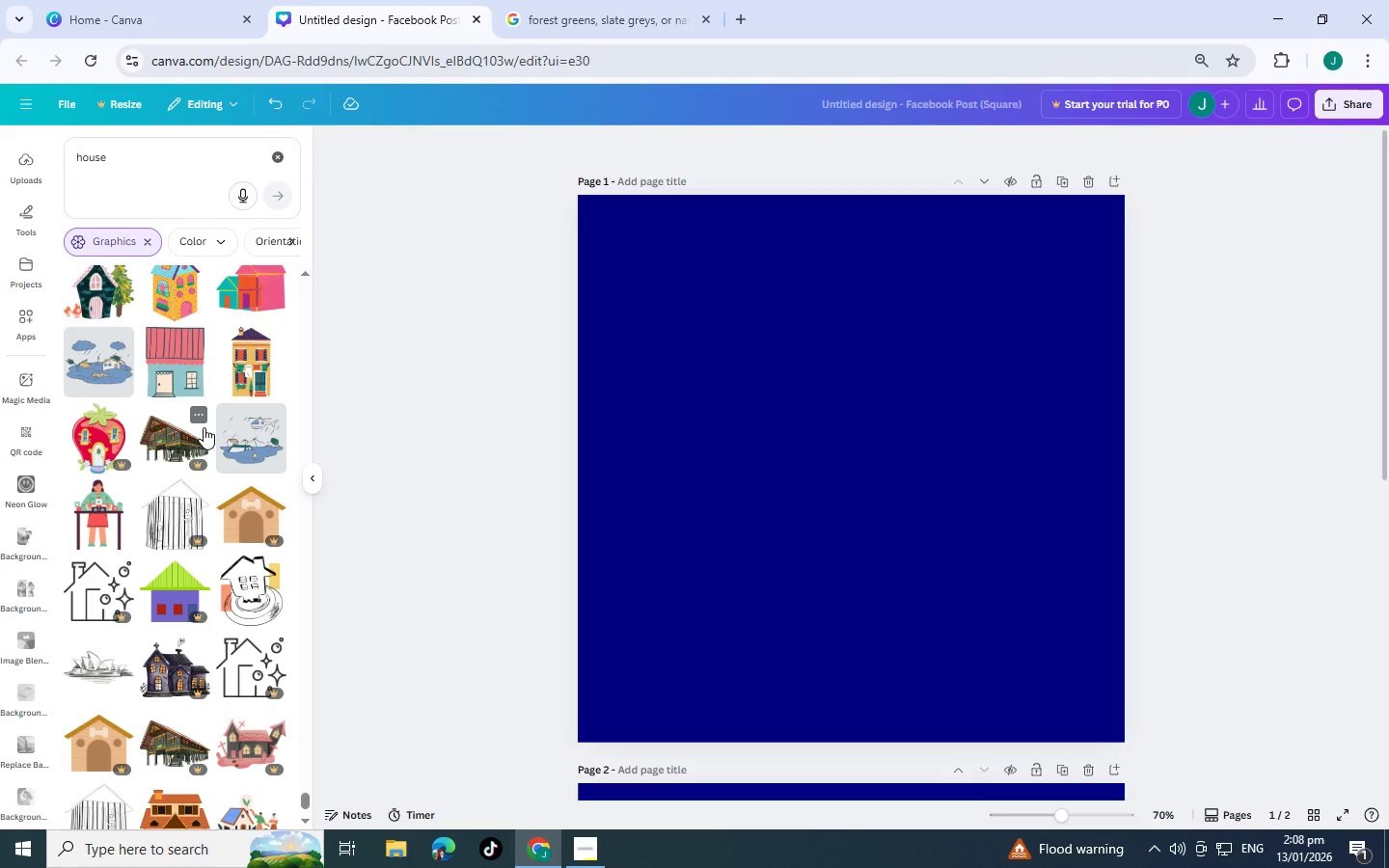 
scroll: coordinate [204, 427], scroll_direction: down, amount: 2.0
 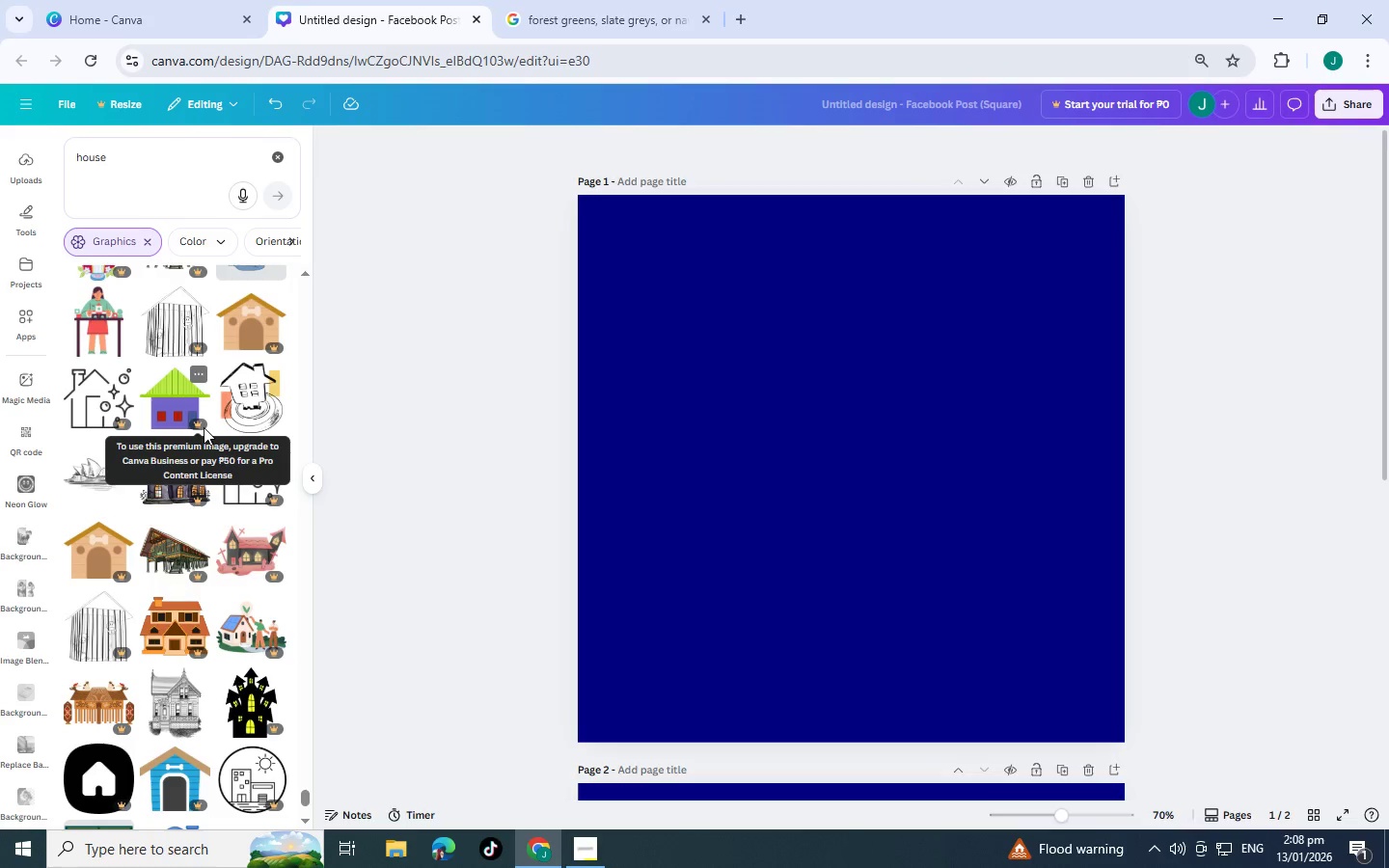 
wait(5.08)
 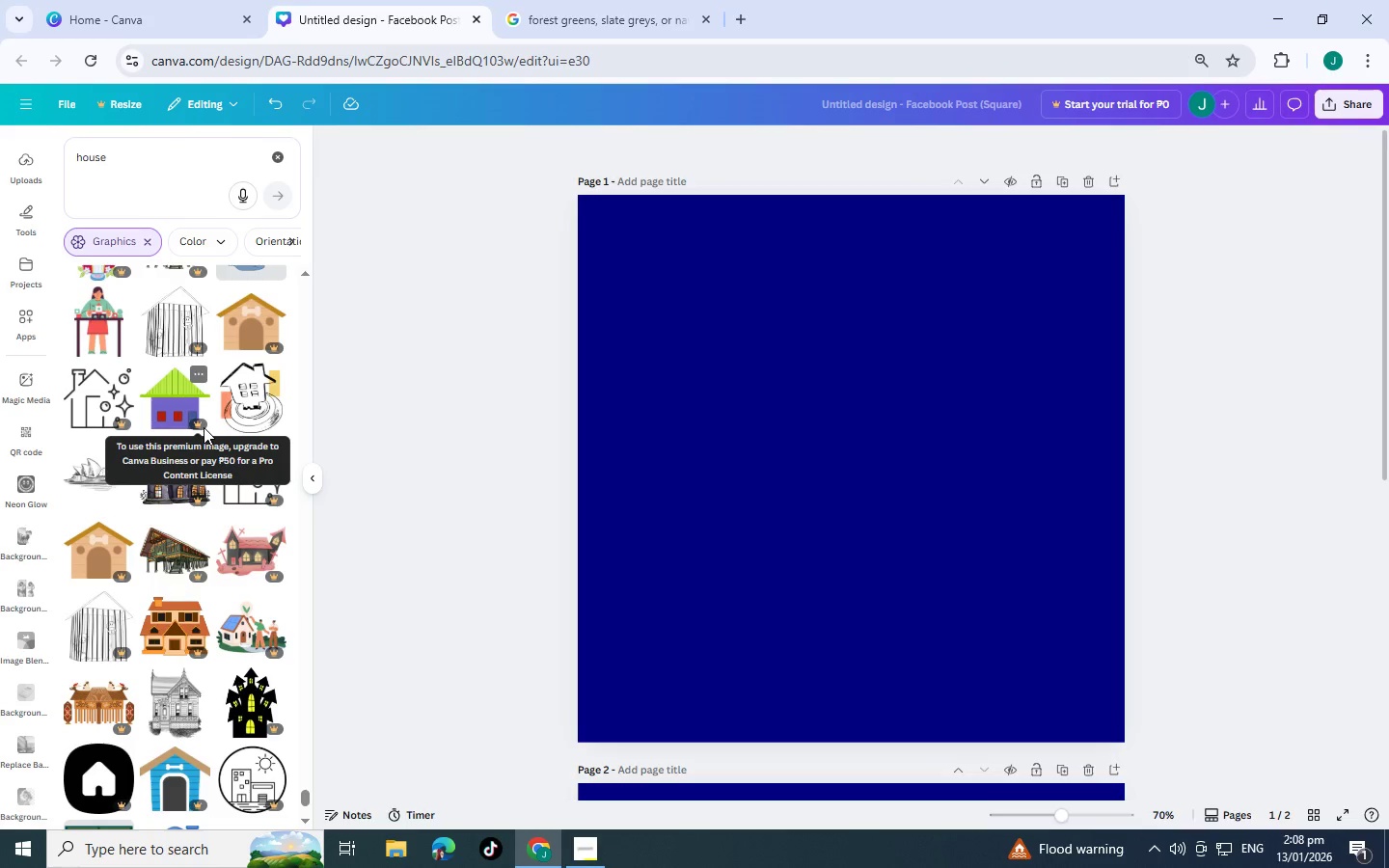 
scroll: coordinate [204, 427], scroll_direction: down, amount: 4.0
 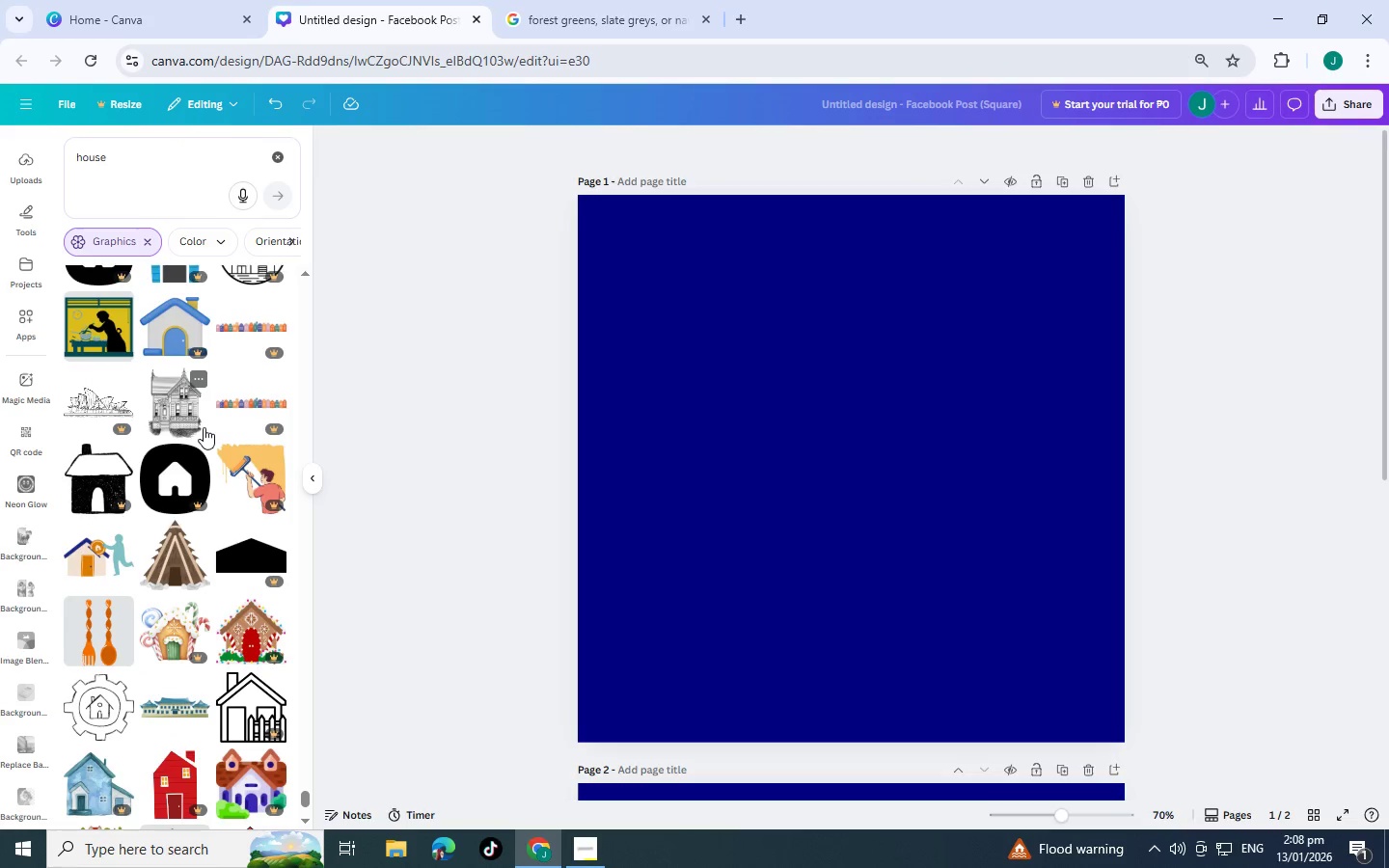 
wait(6.62)
 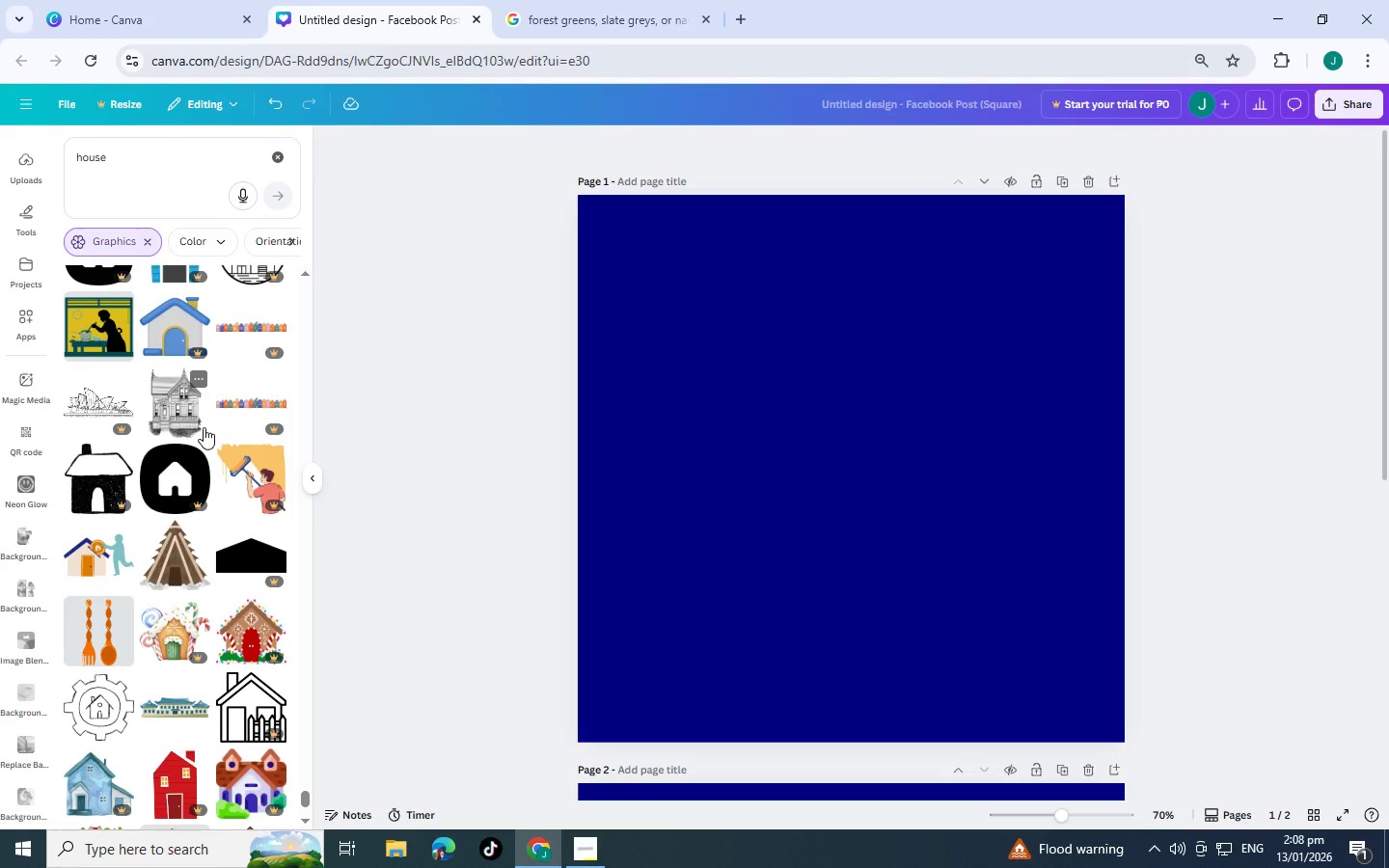 
scroll: coordinate [206, 424], scroll_direction: down, amount: 5.0
 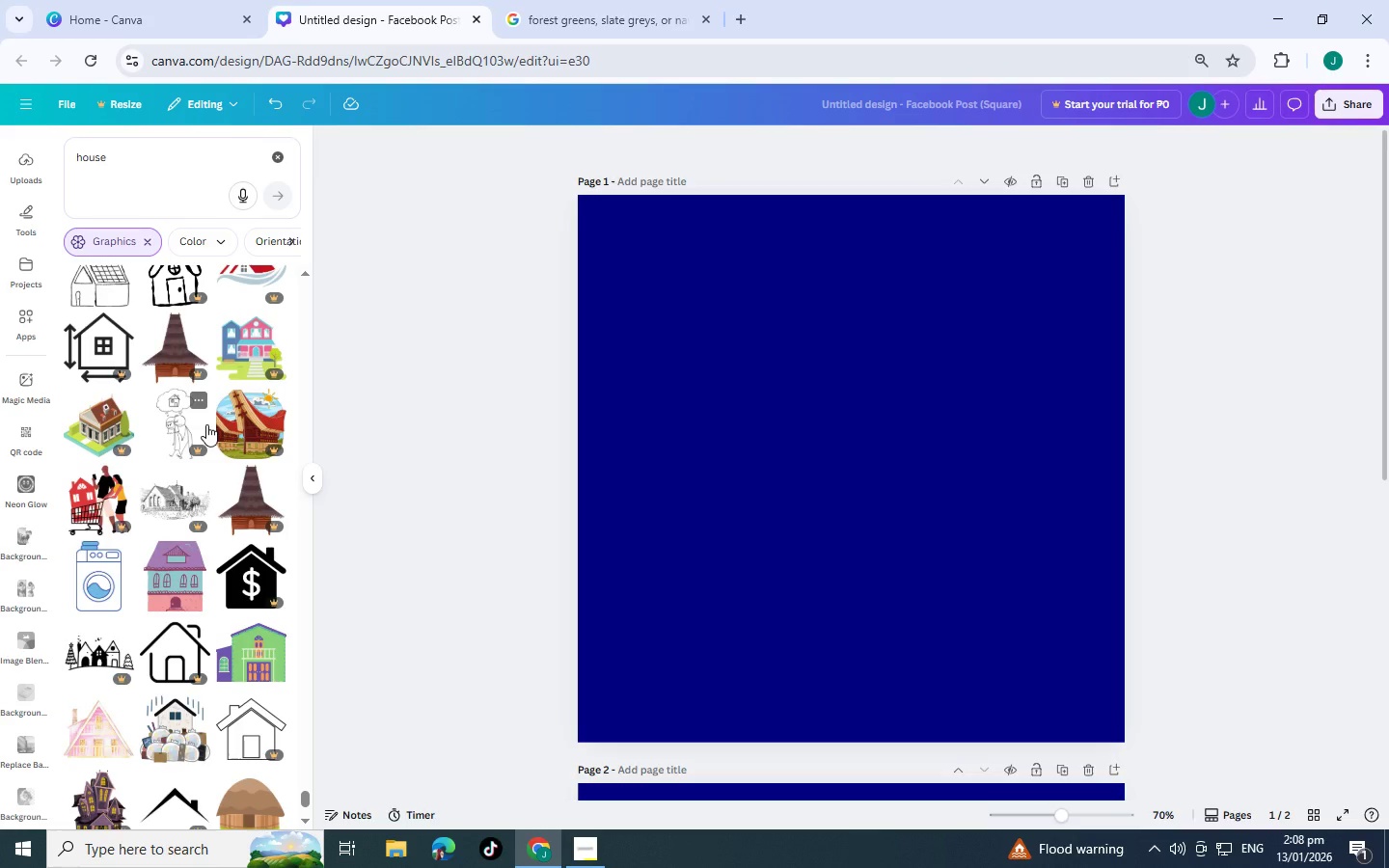 
scroll: coordinate [206, 424], scroll_direction: down, amount: 5.0
 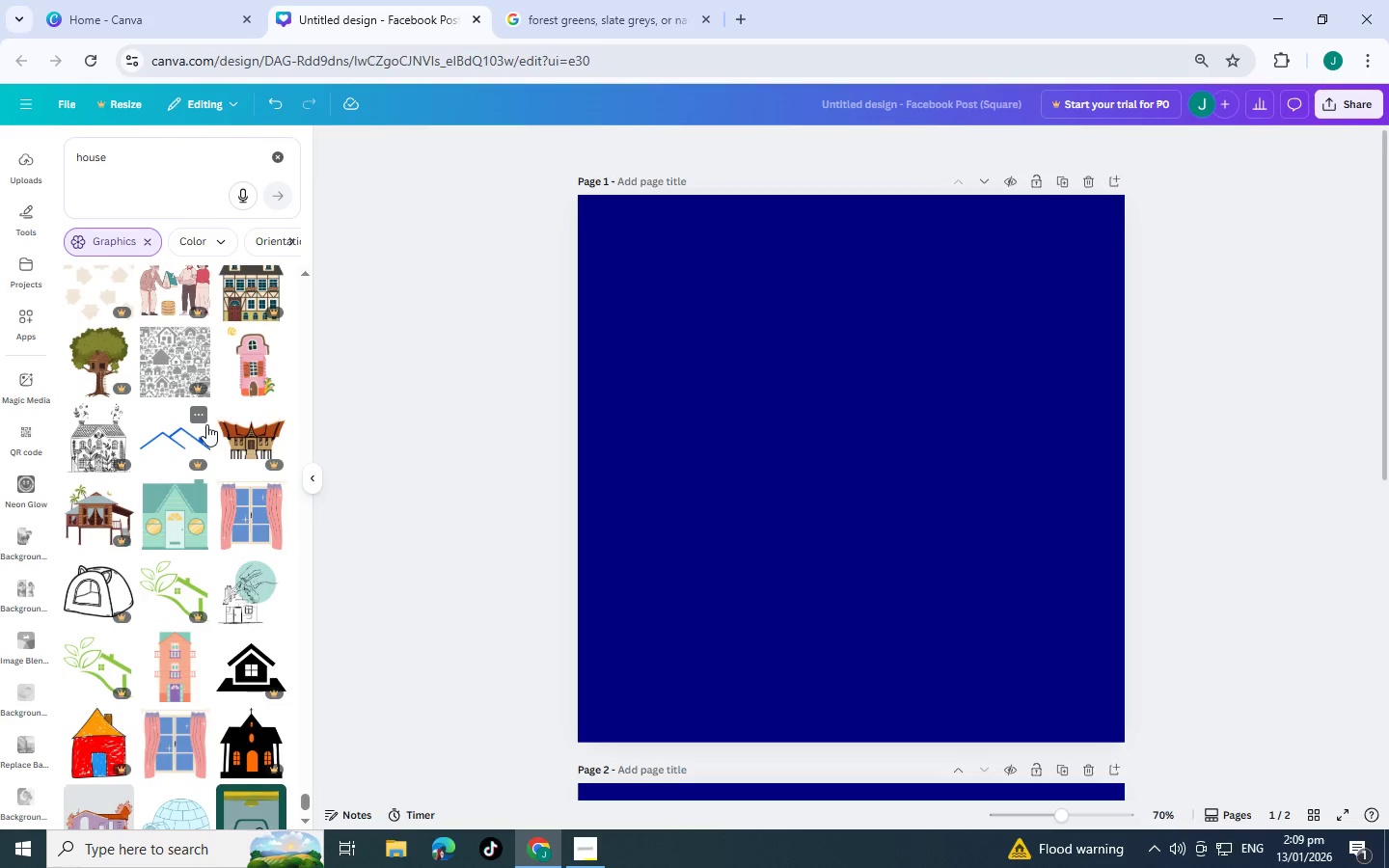 
scroll: coordinate [206, 424], scroll_direction: down, amount: 4.0
 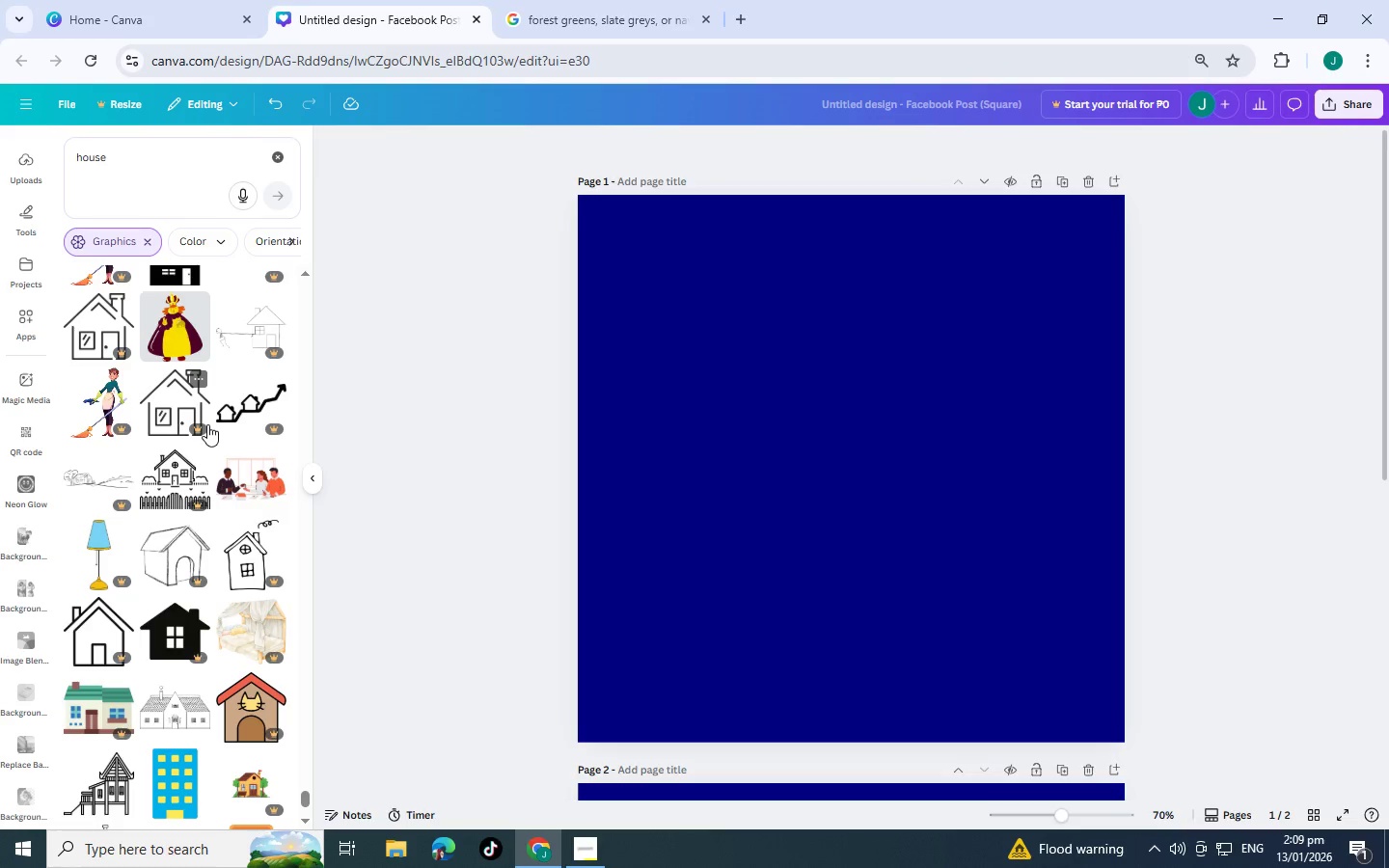 
wait(11.23)
 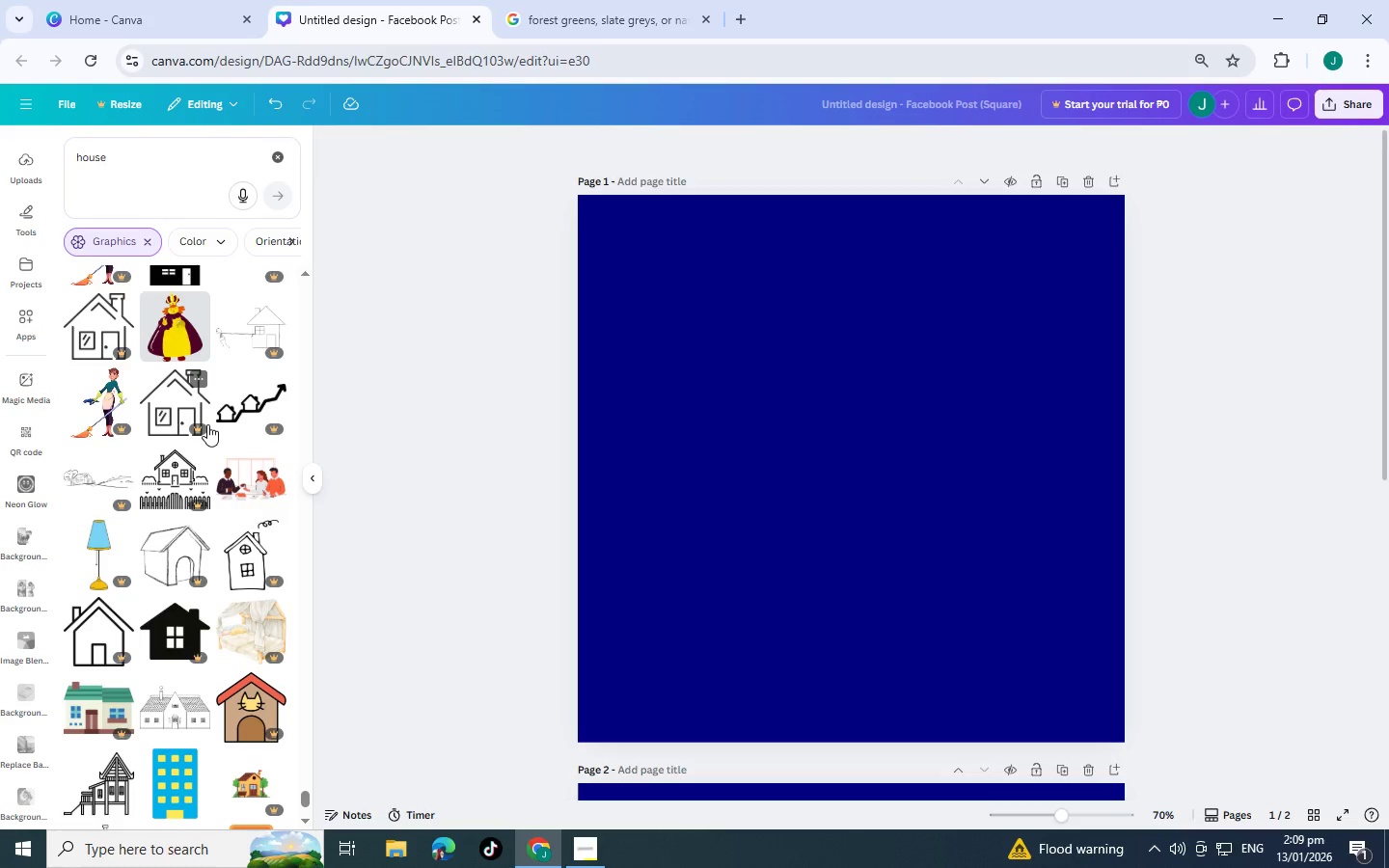 
scroll: coordinate [184, 498], scroll_direction: down, amount: 11.0
 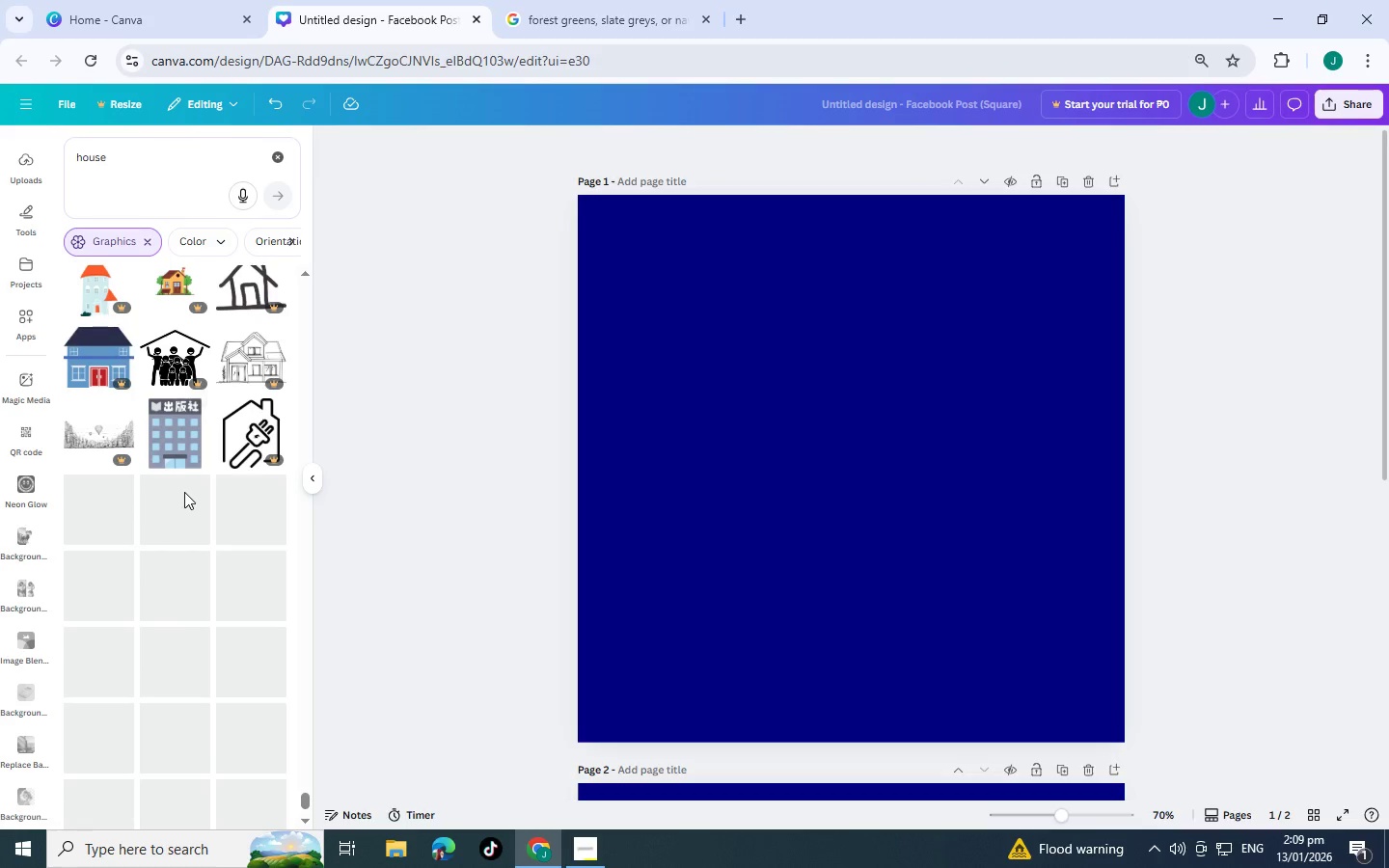 
scroll: coordinate [195, 445], scroll_direction: down, amount: 11.0
 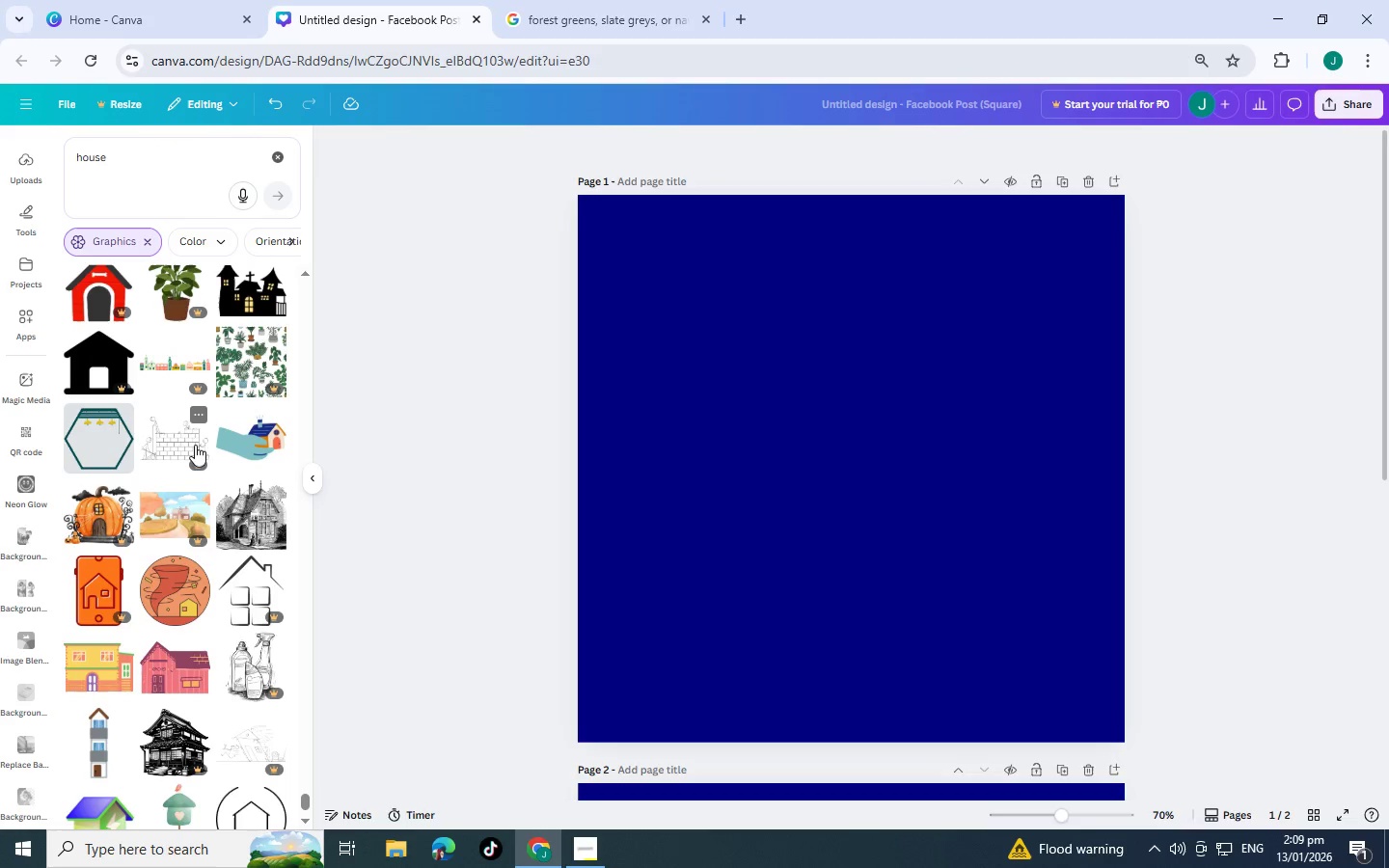 
scroll: coordinate [125, 497], scroll_direction: down, amount: 10.0
 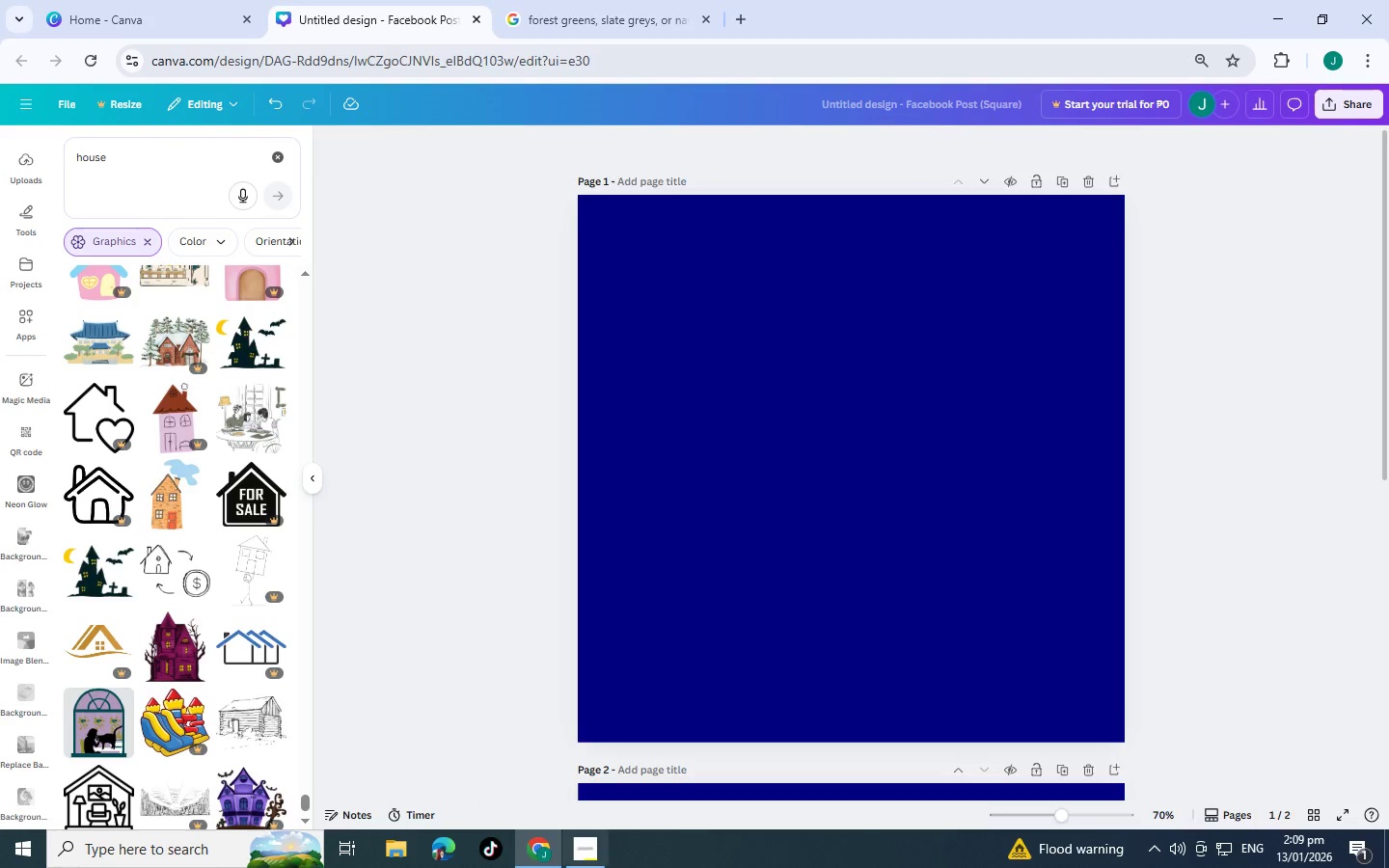 
double_click([593, 854])